 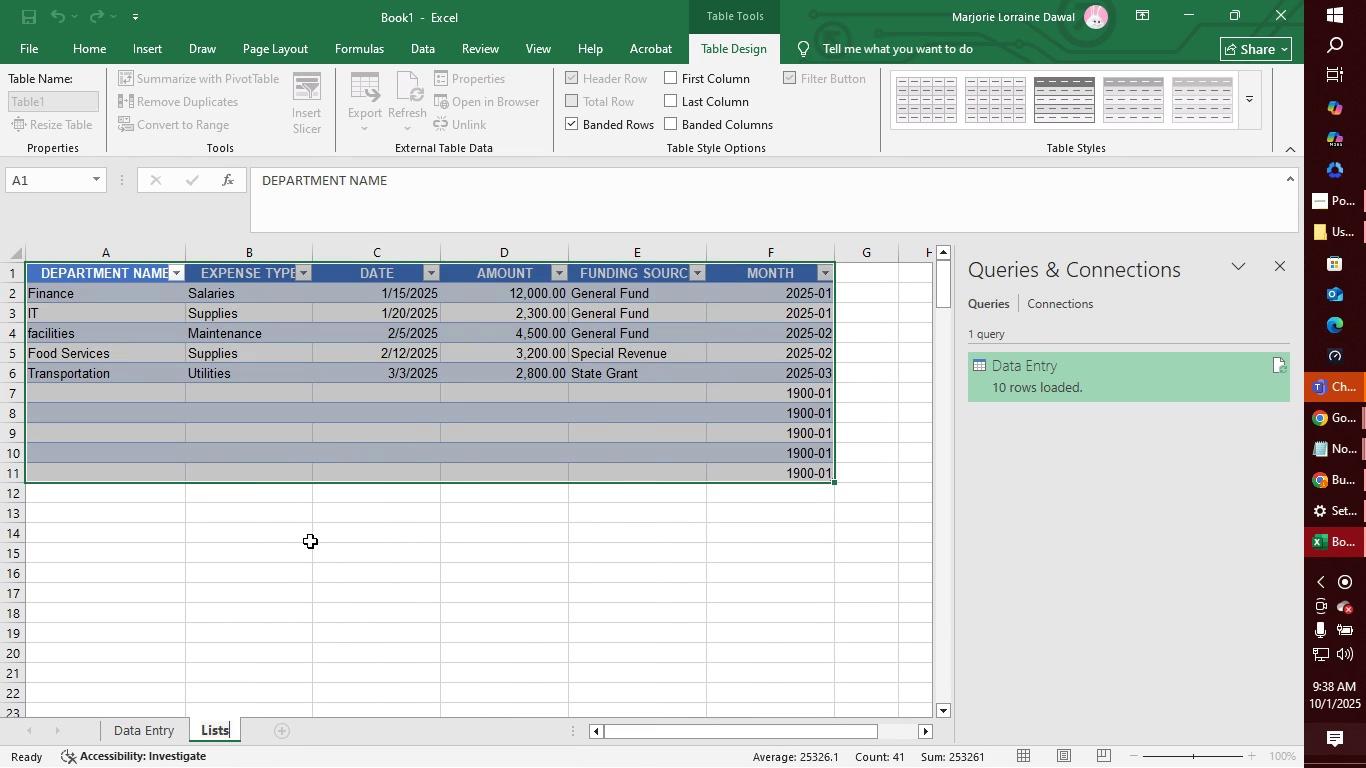 
key(Enter)
 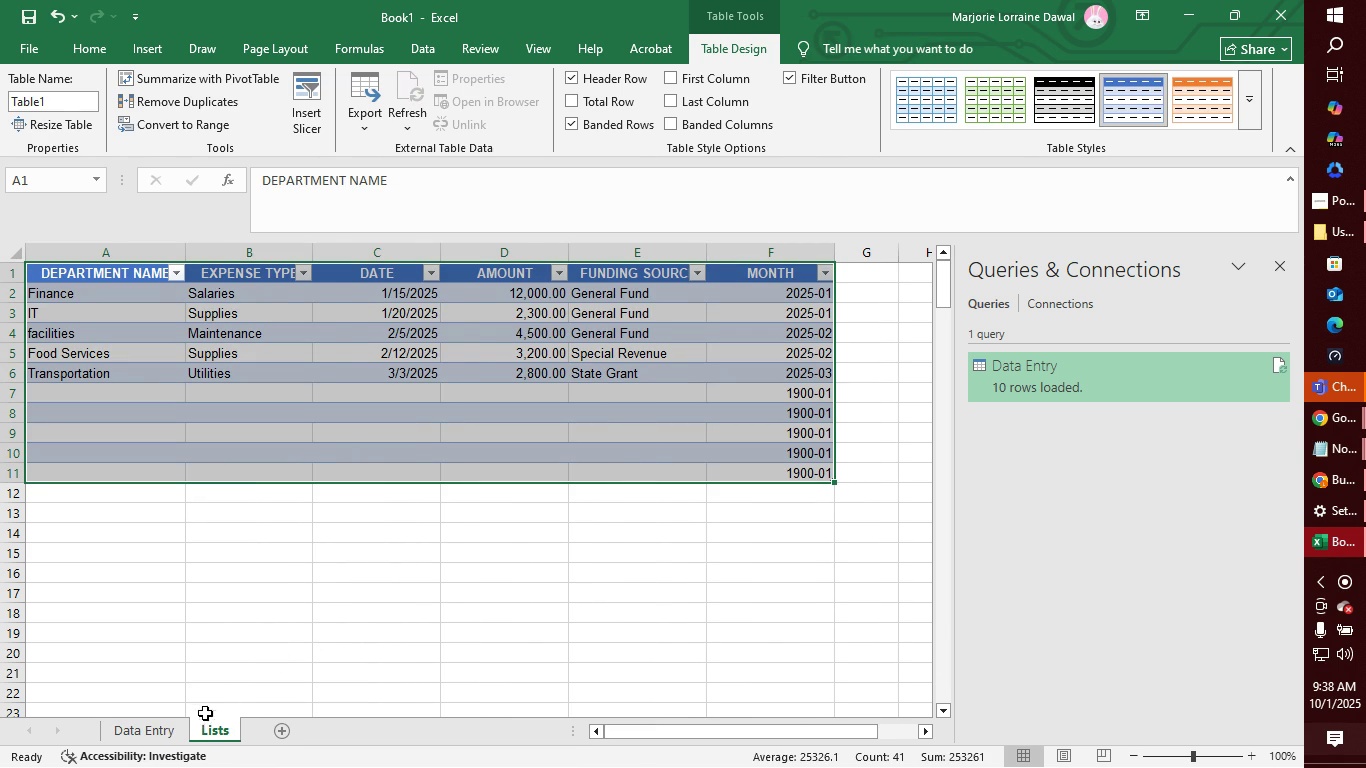 
left_click([176, 730])
 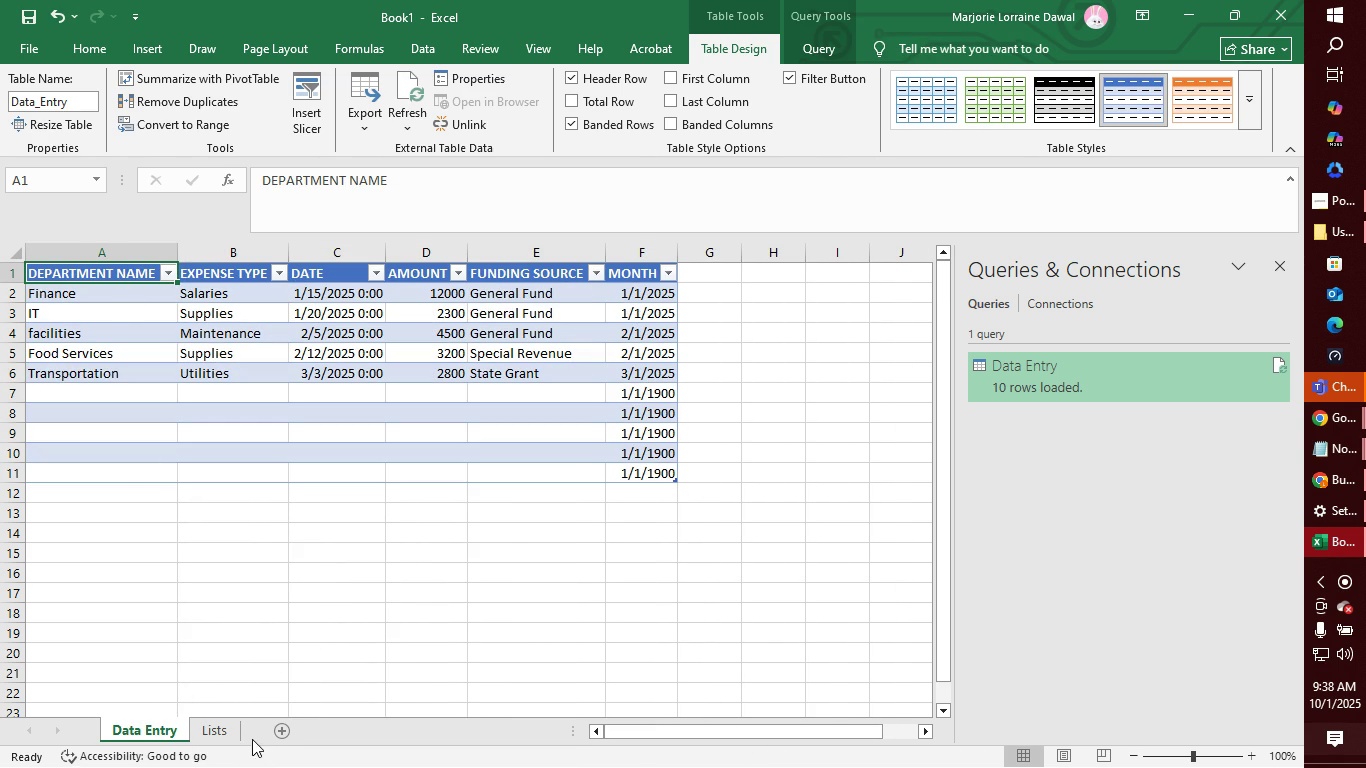 
left_click([229, 732])
 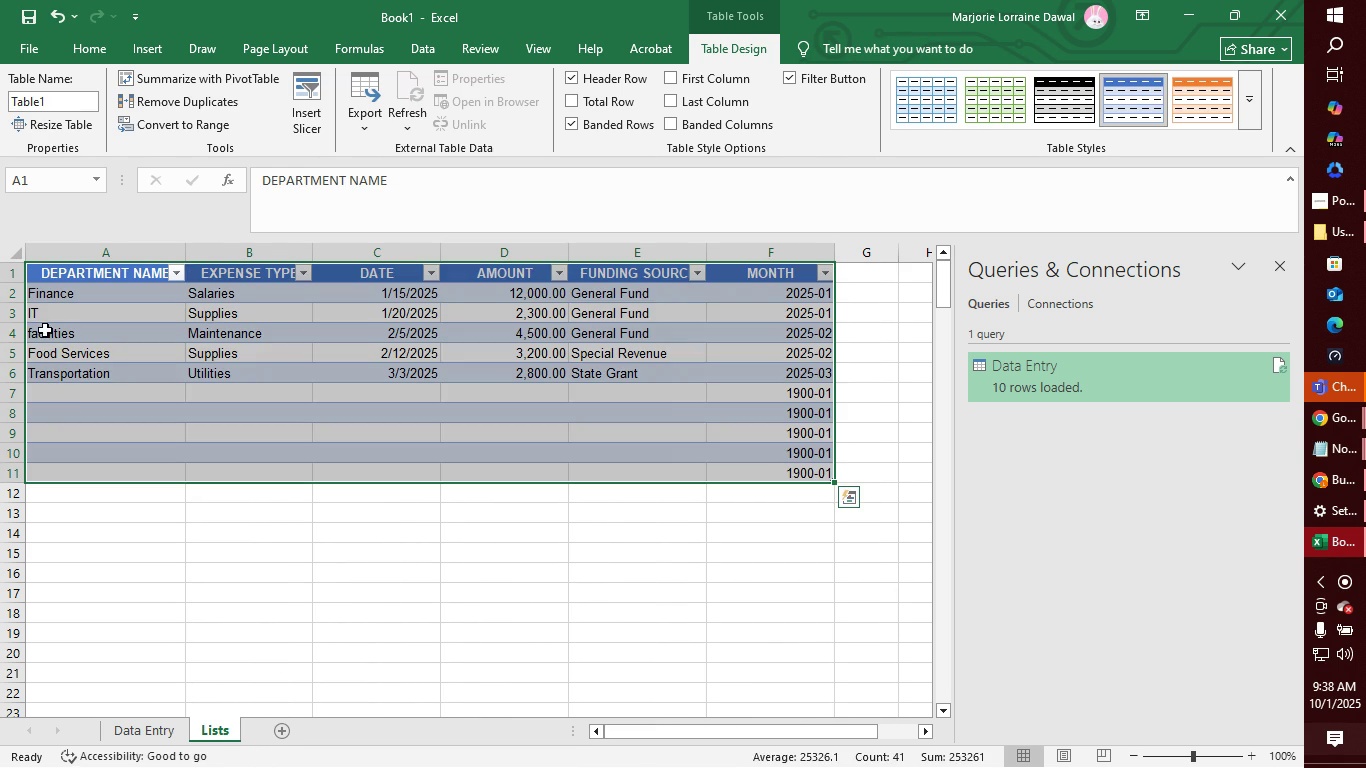 
left_click([45, 330])
 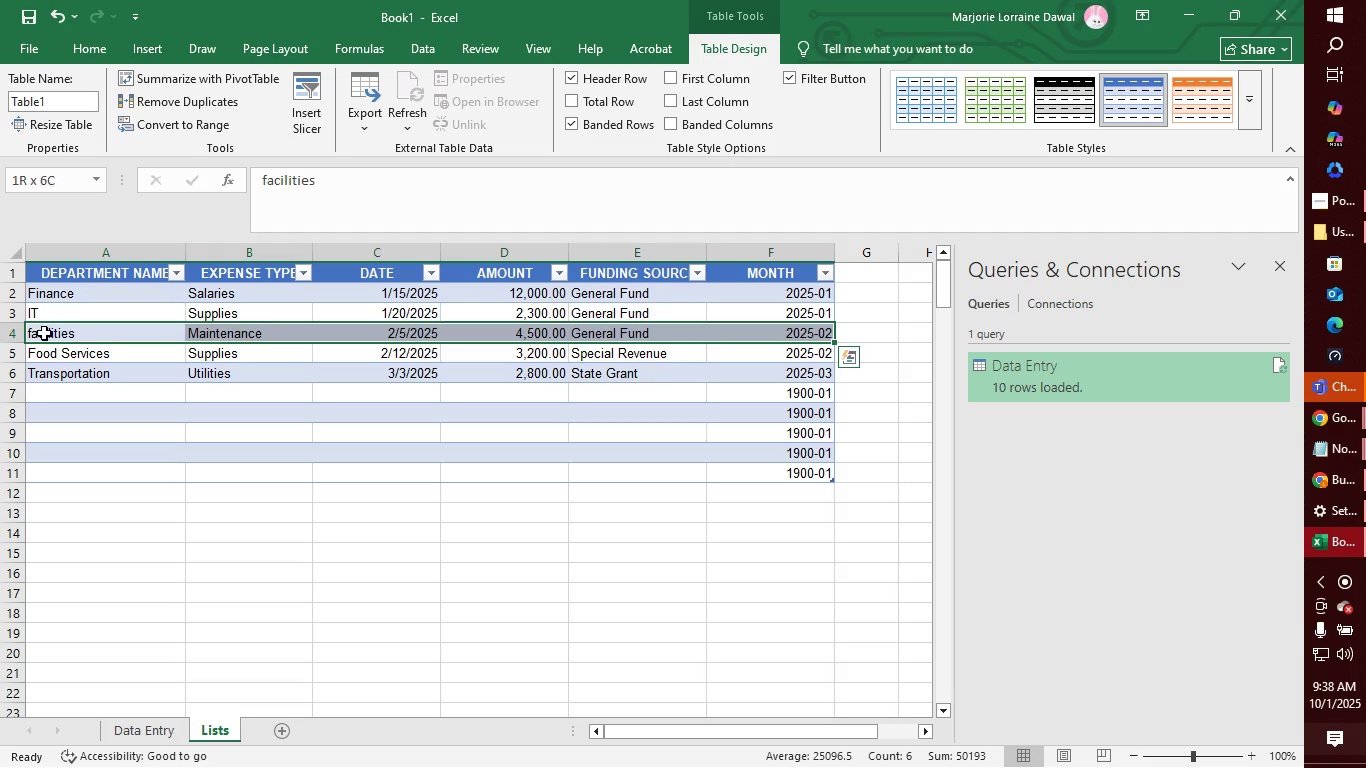 
left_click([44, 333])
 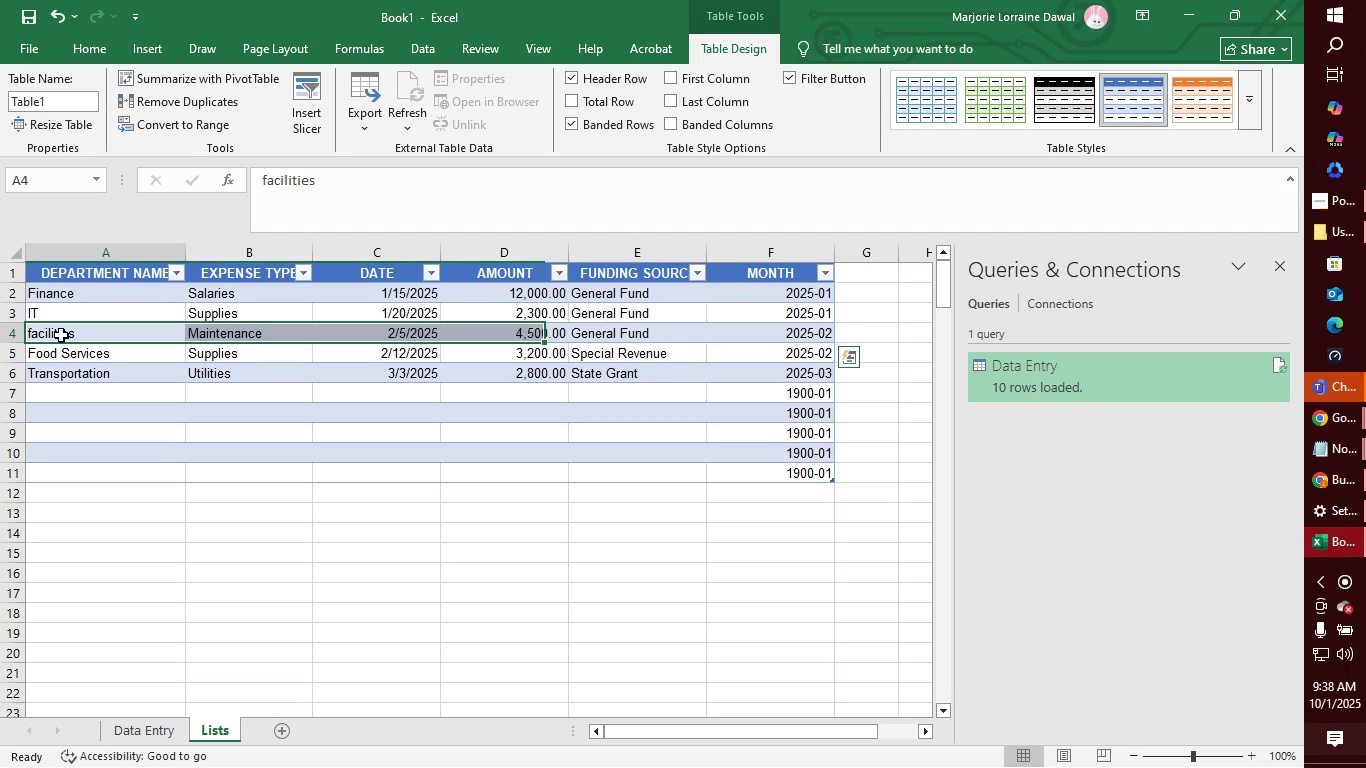 
left_click([61, 335])
 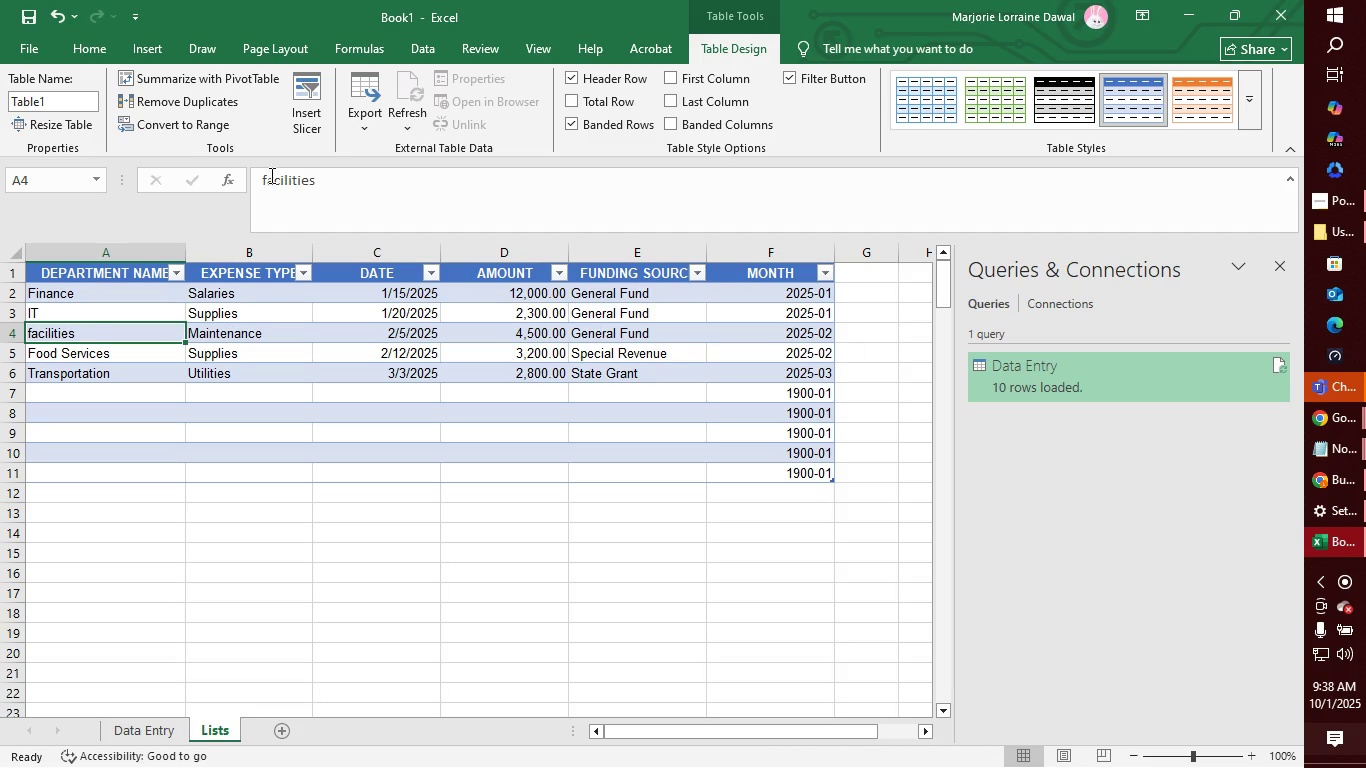 
left_click([264, 177])
 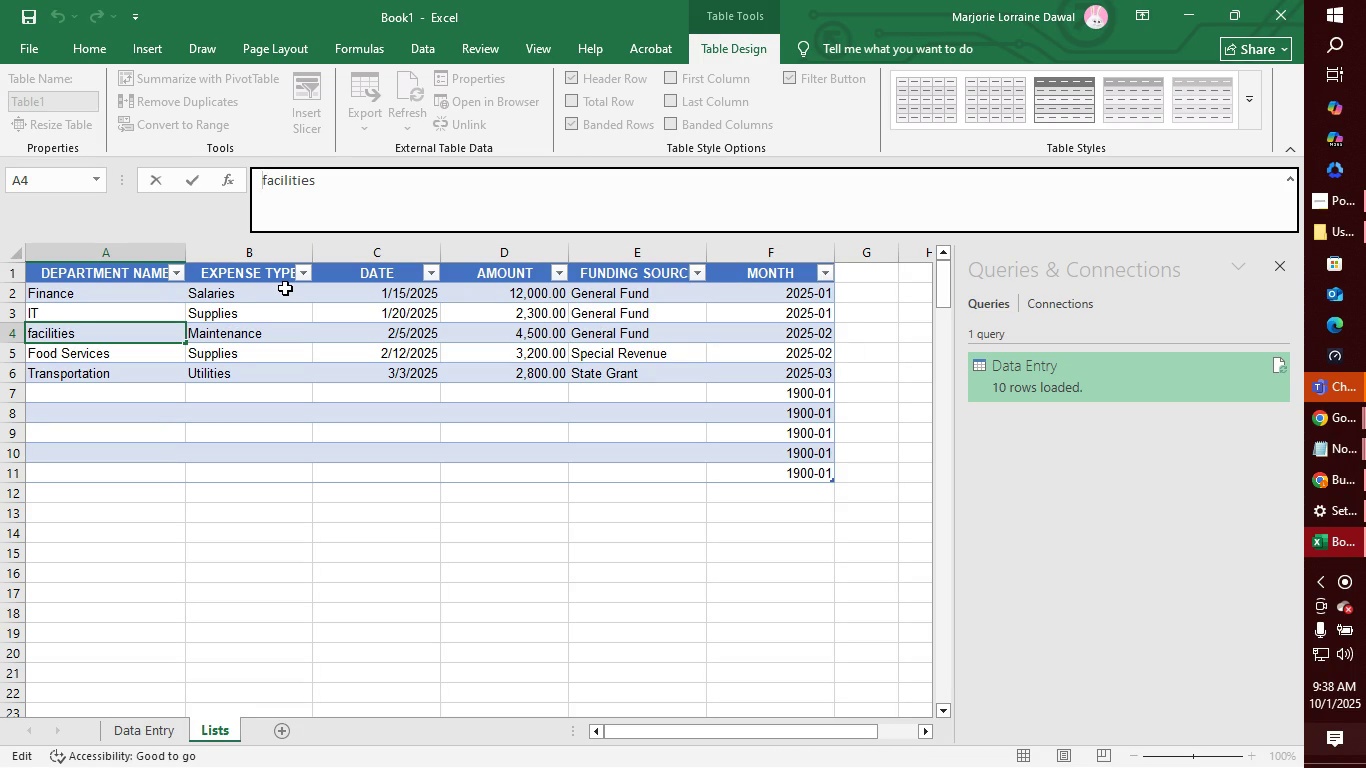 
key(ArrowRight)
 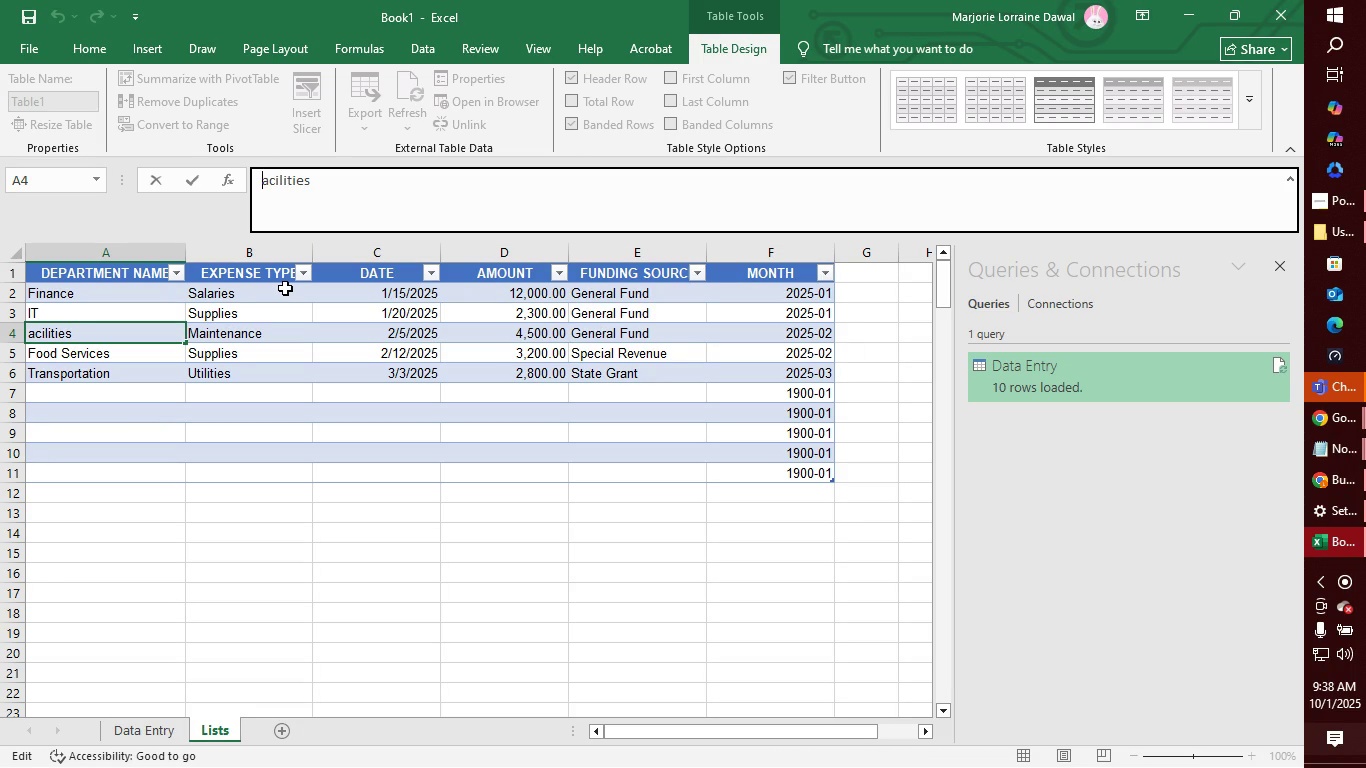 
key(Backspace)